 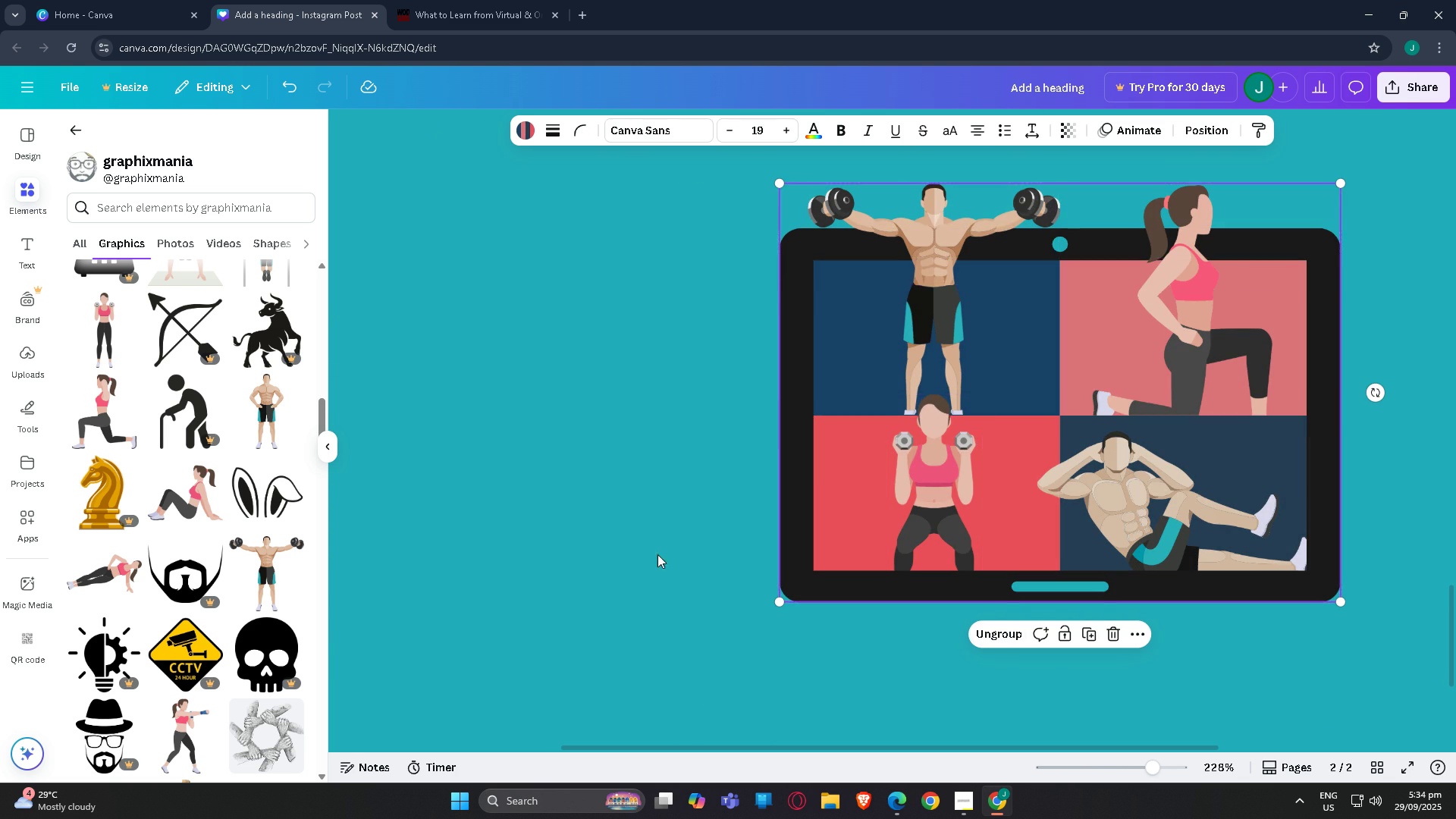 
scroll: coordinate [588, 617], scroll_direction: none, amount: 0.0
 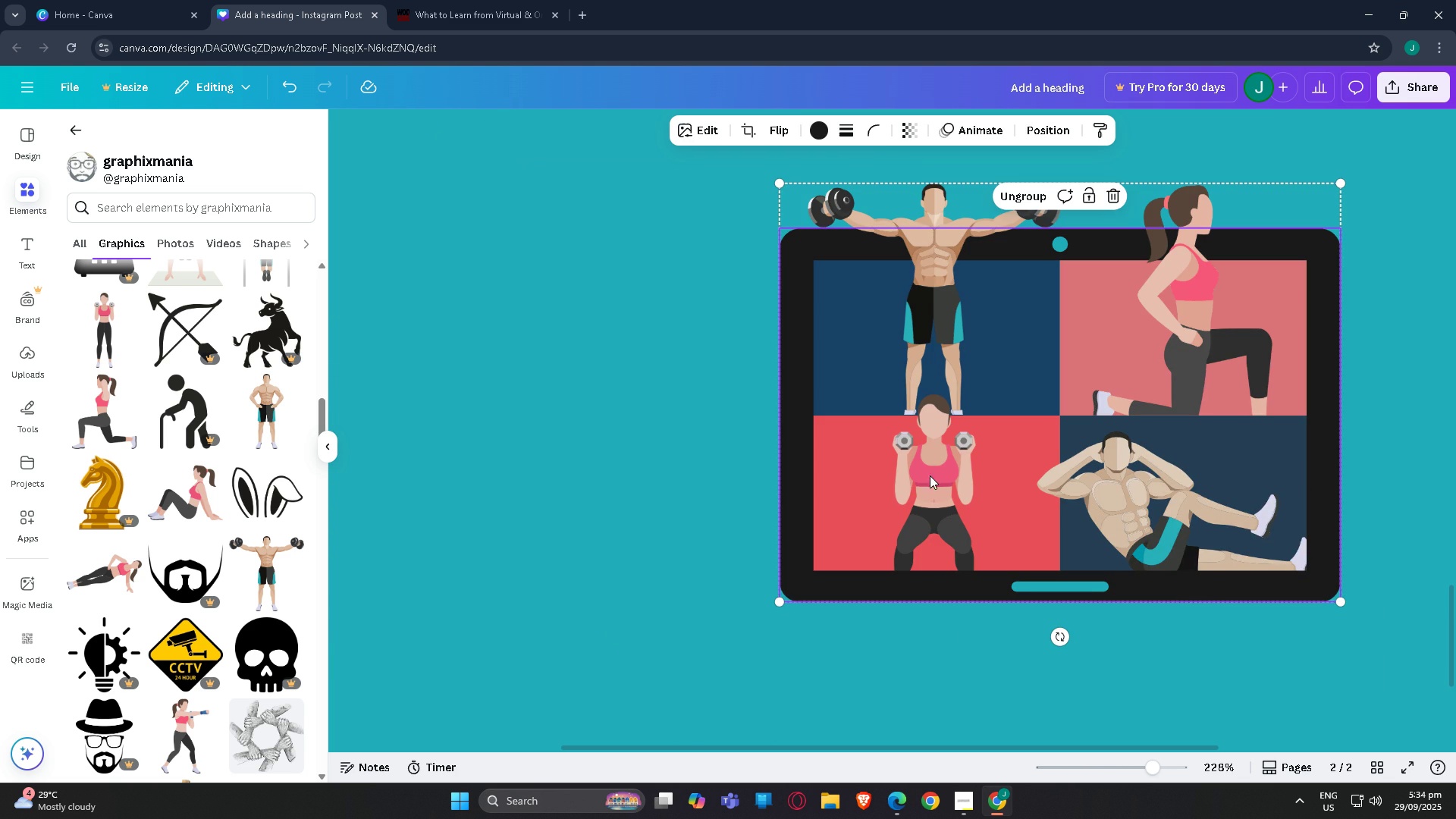 
left_click([930, 475])
 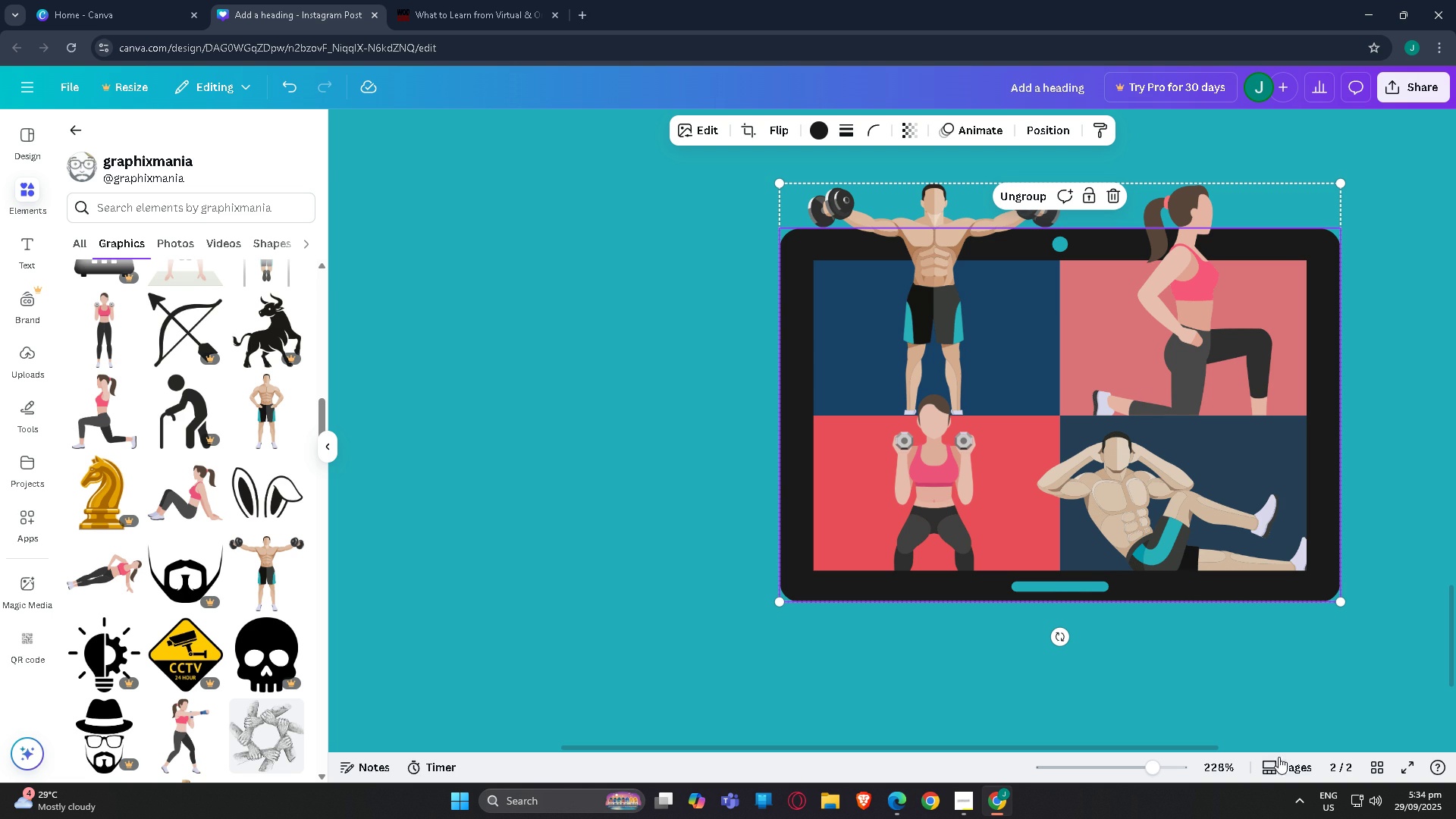 
left_click([1121, 769])
 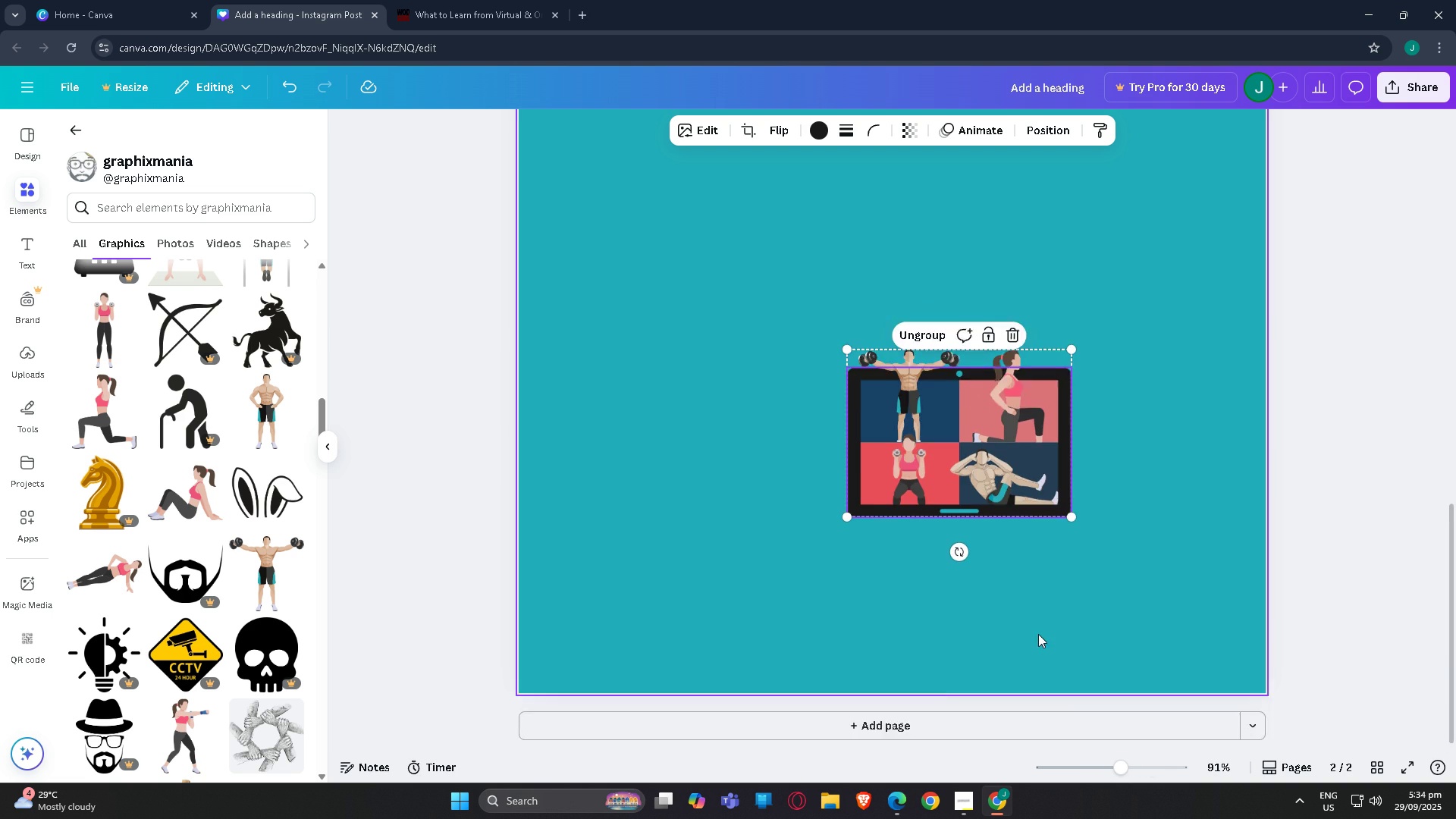 
scroll: coordinate [1037, 629], scroll_direction: up, amount: 2.0